 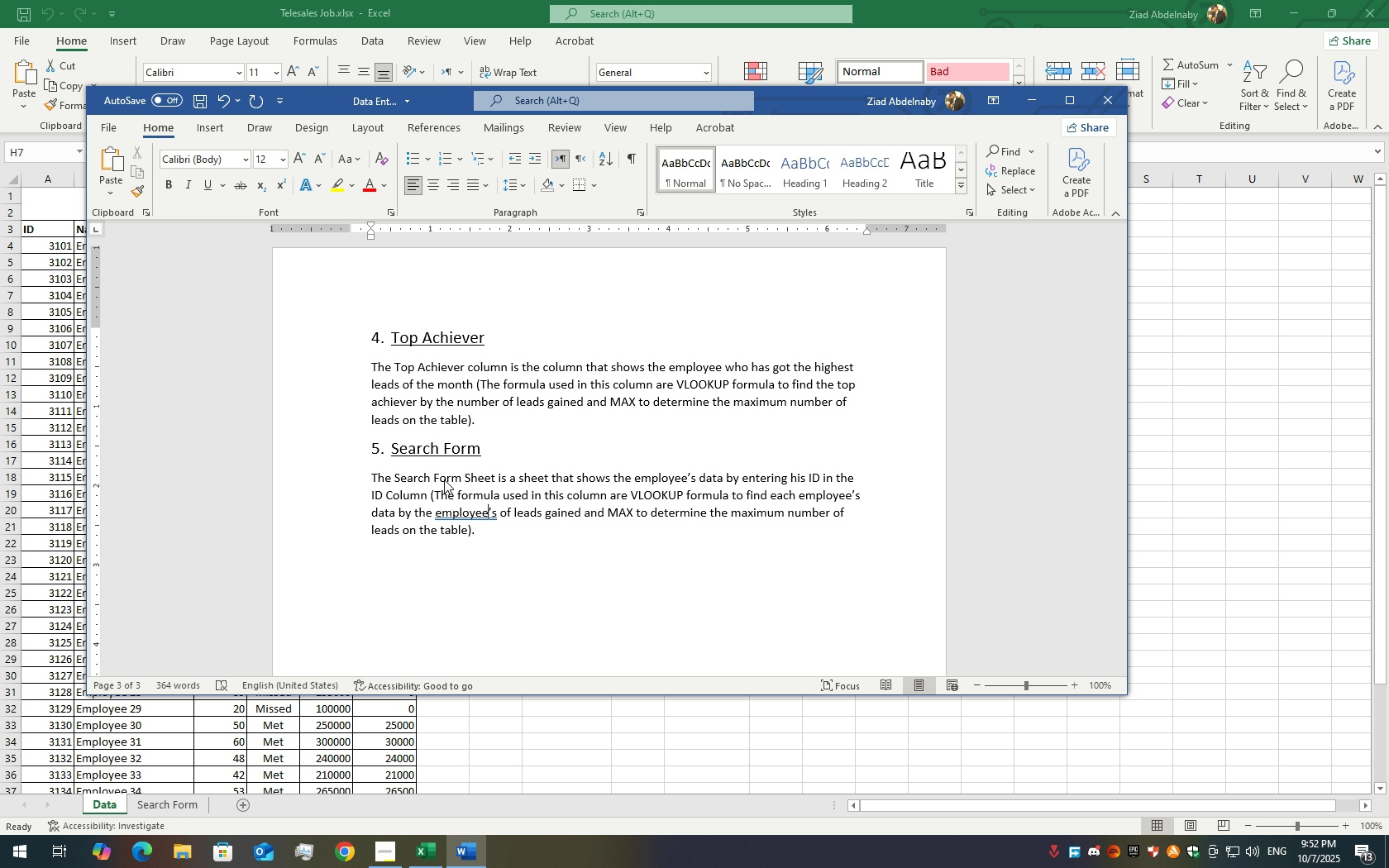 
key(ArrowRight)
 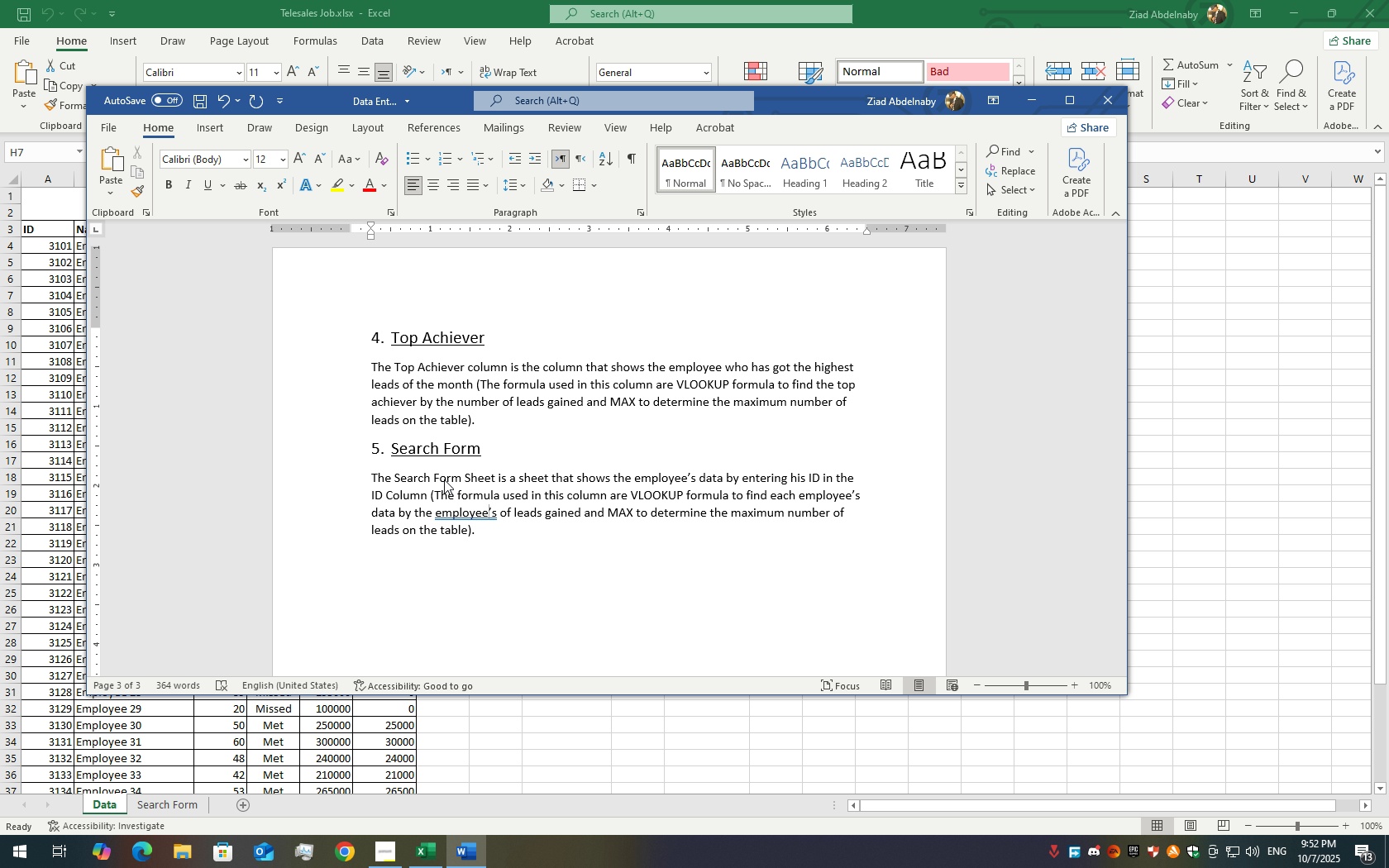 
key(ArrowLeft)
 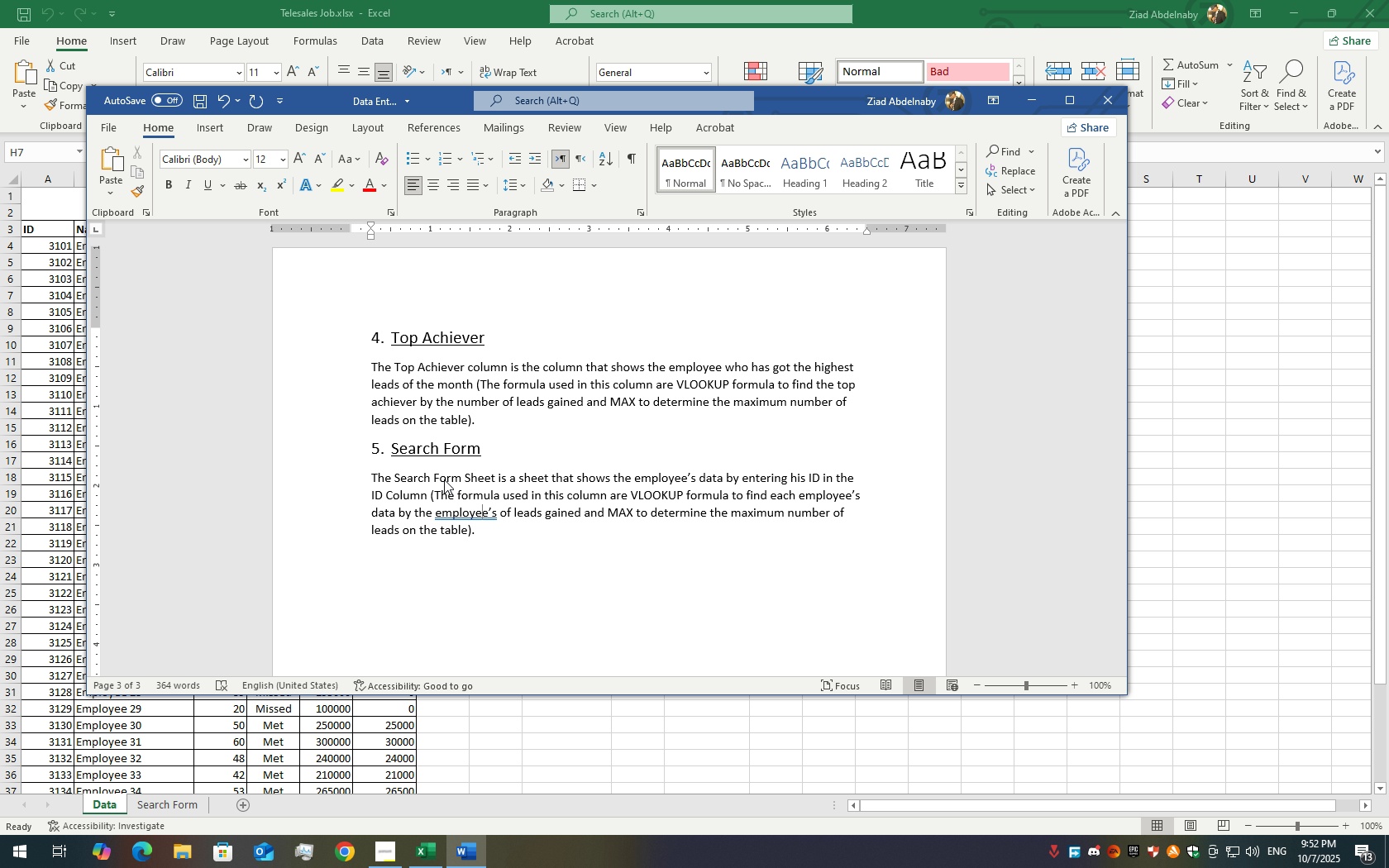 
key(Backspace)
 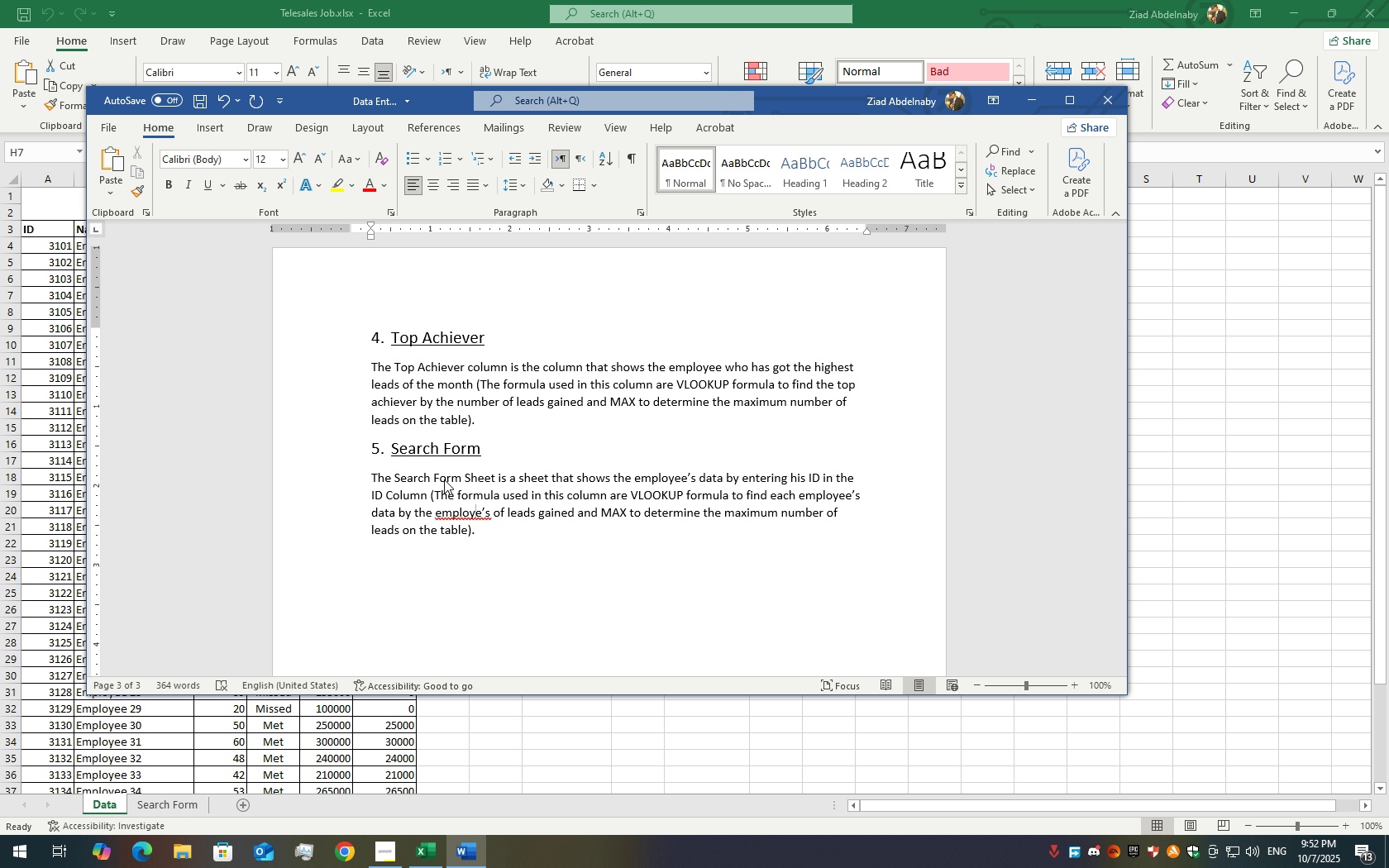 
key(E)
 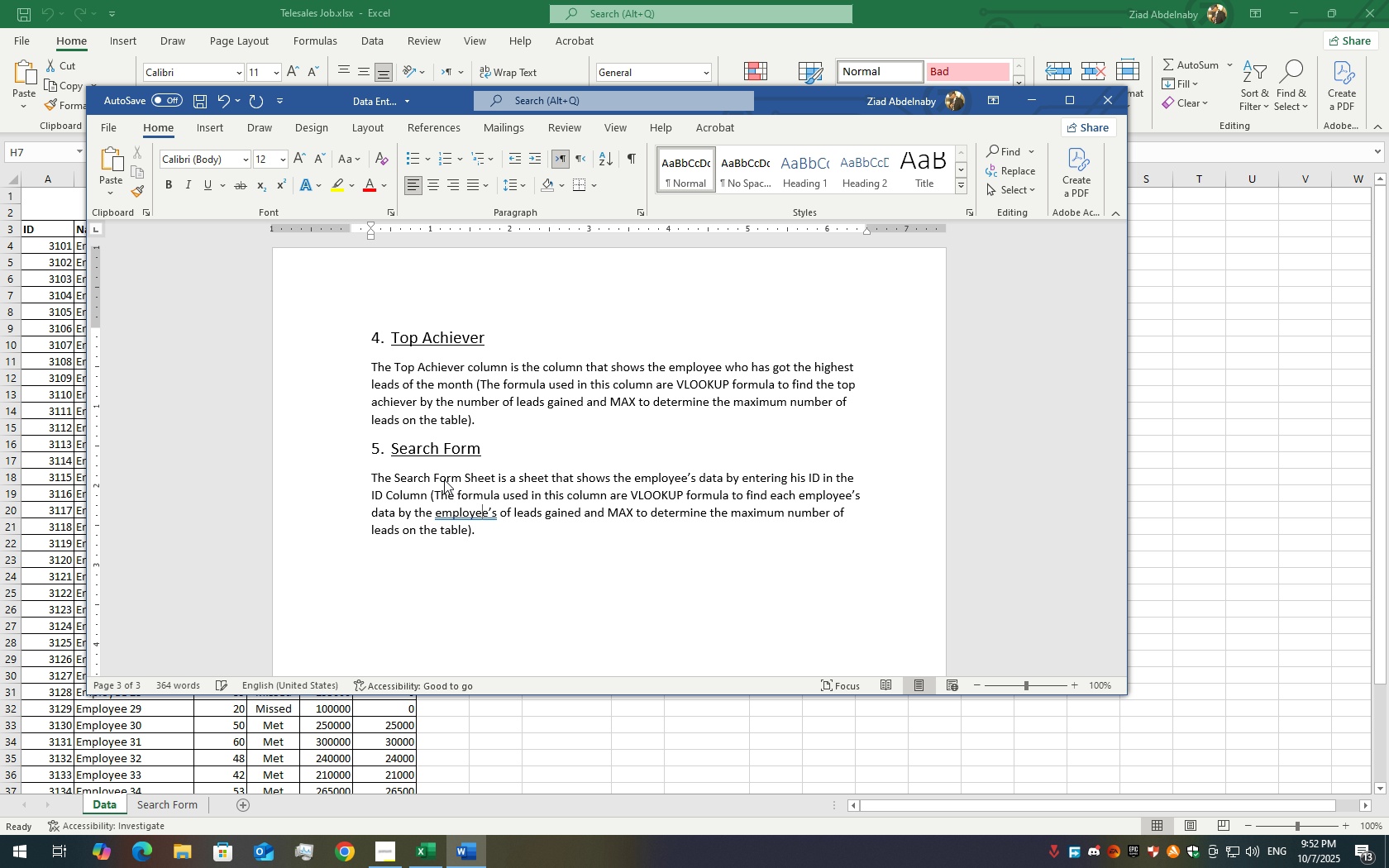 
key(ArrowRight)
 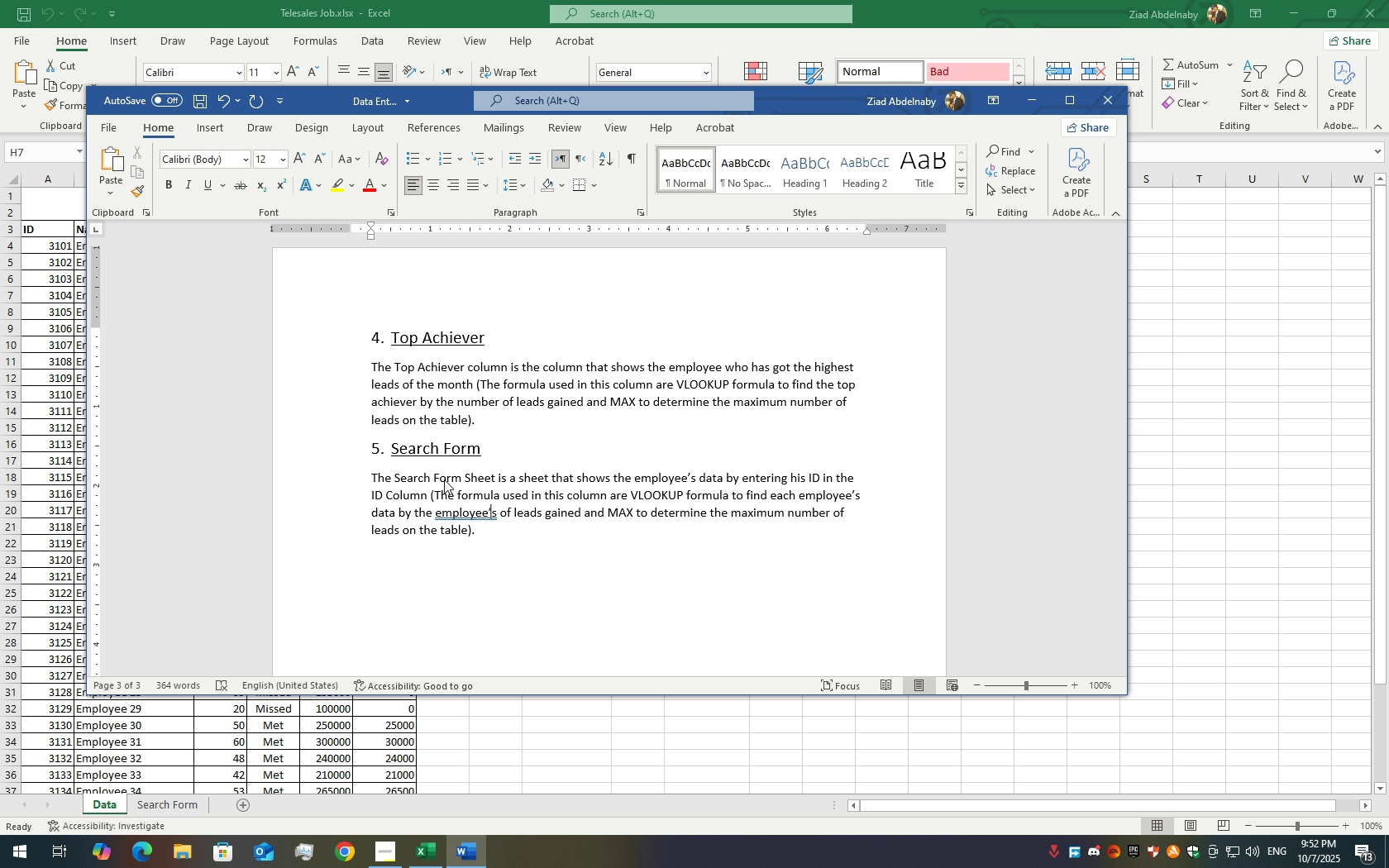 
key(ArrowRight)
 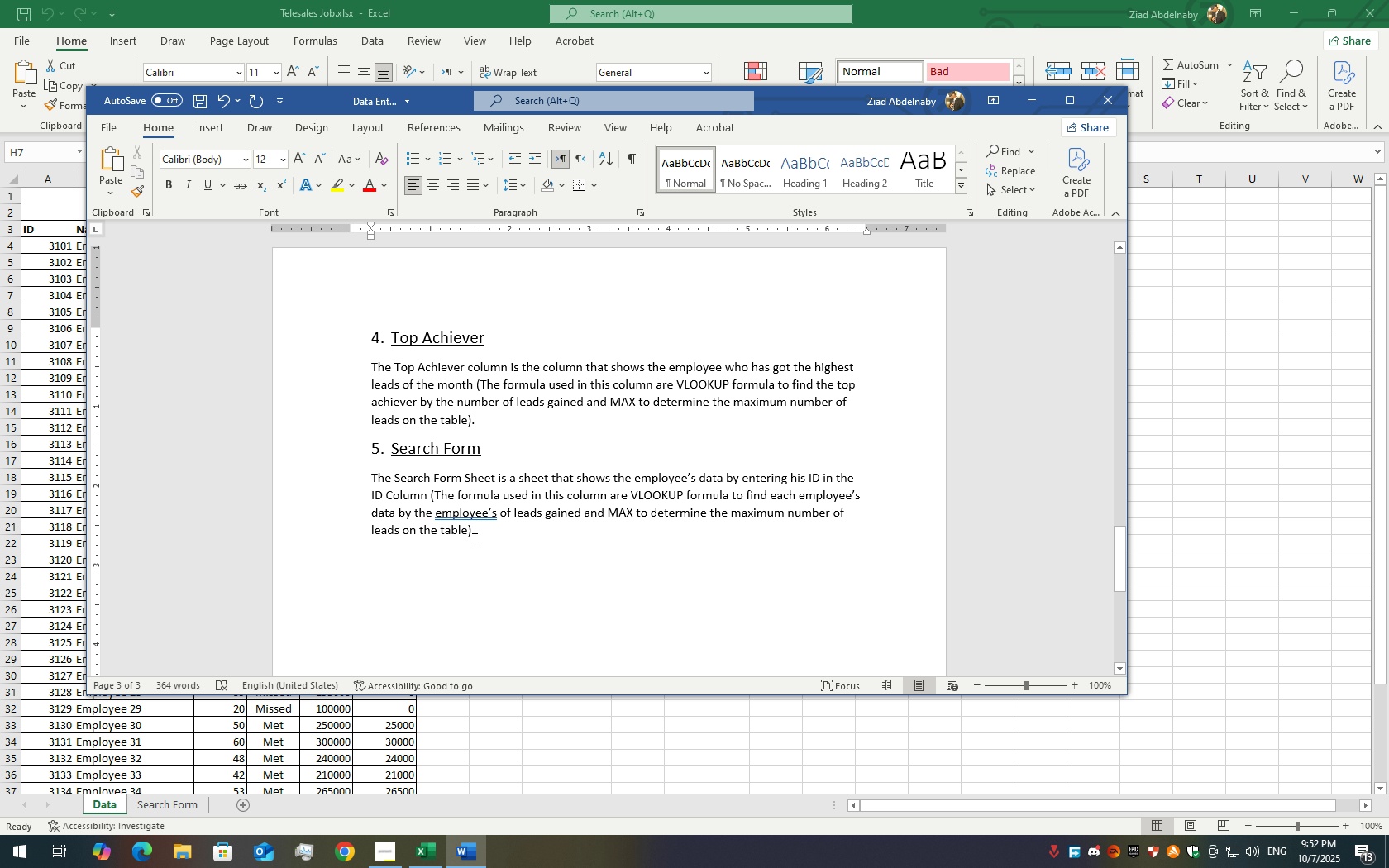 
right_click([478, 517])
 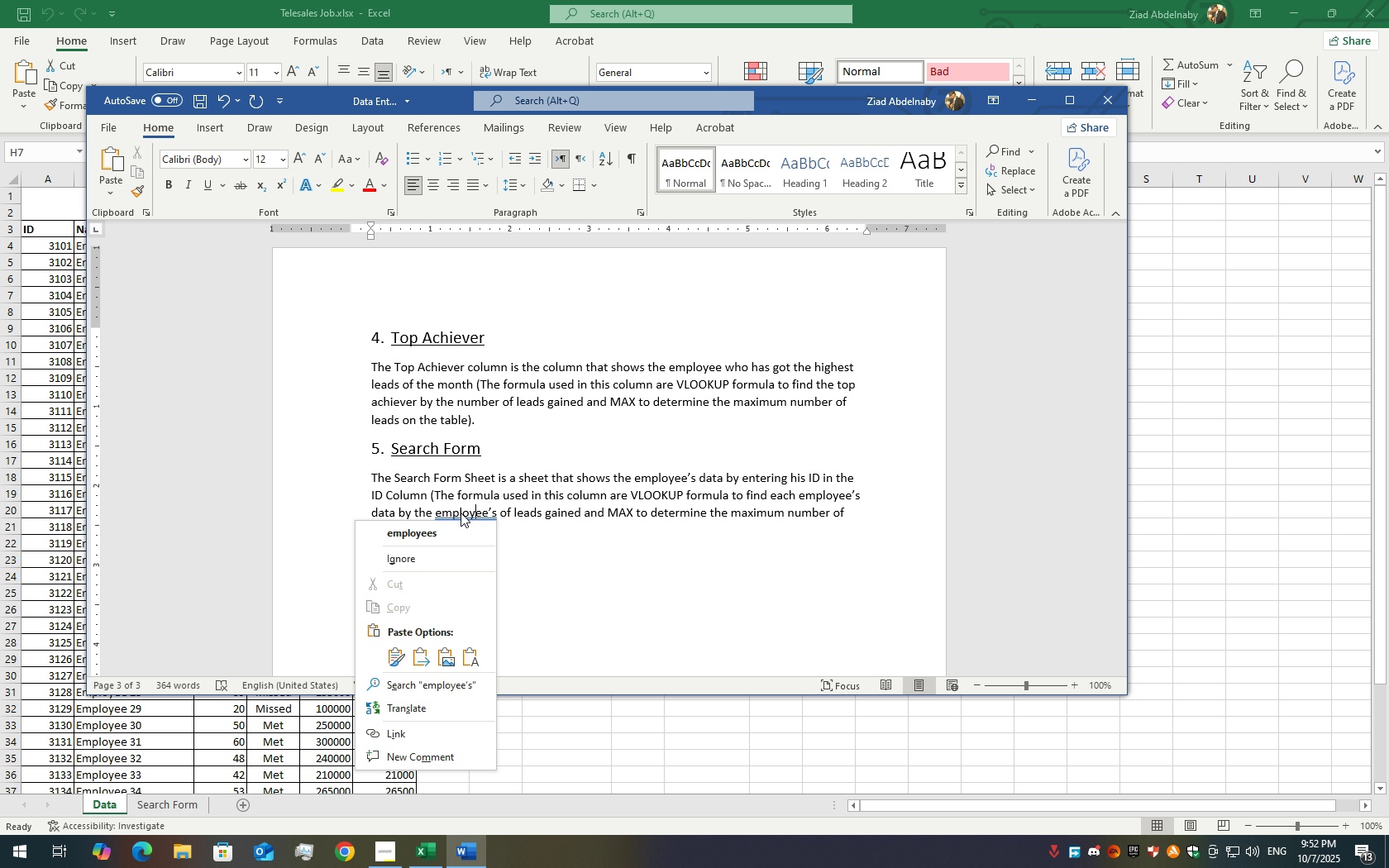 
left_click([461, 508])
 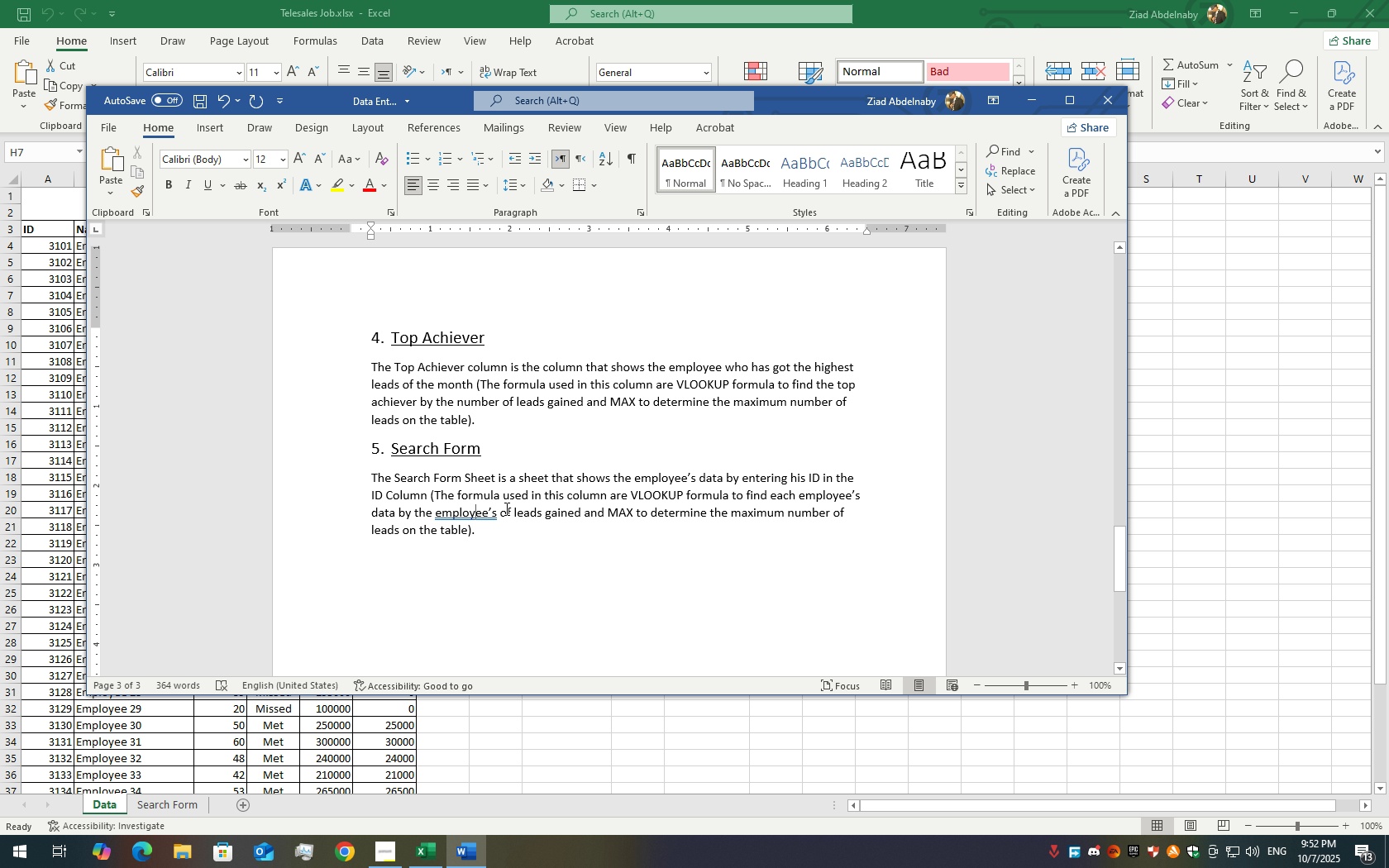 
left_click([505, 508])